 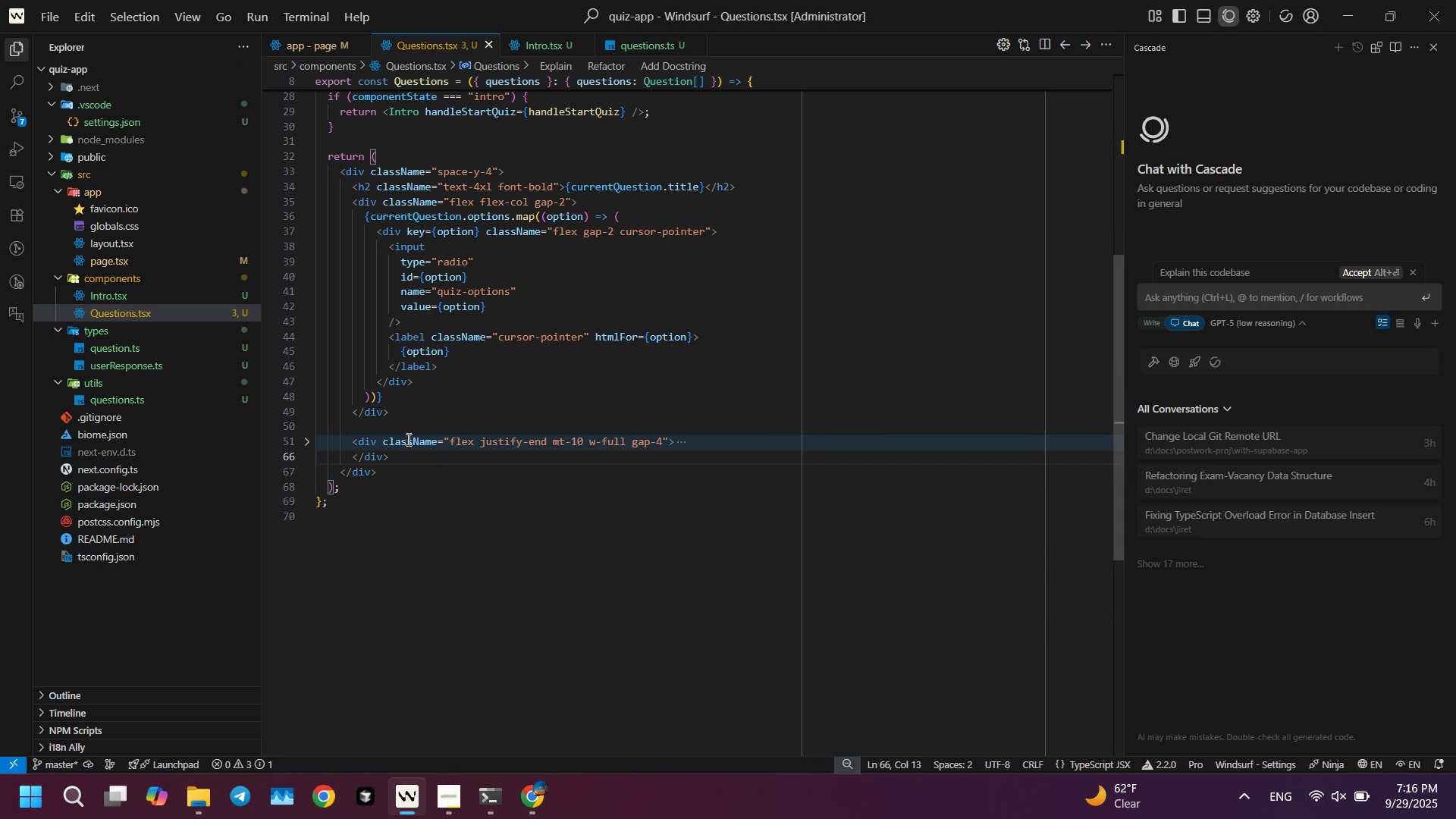 
left_click([364, 196])
 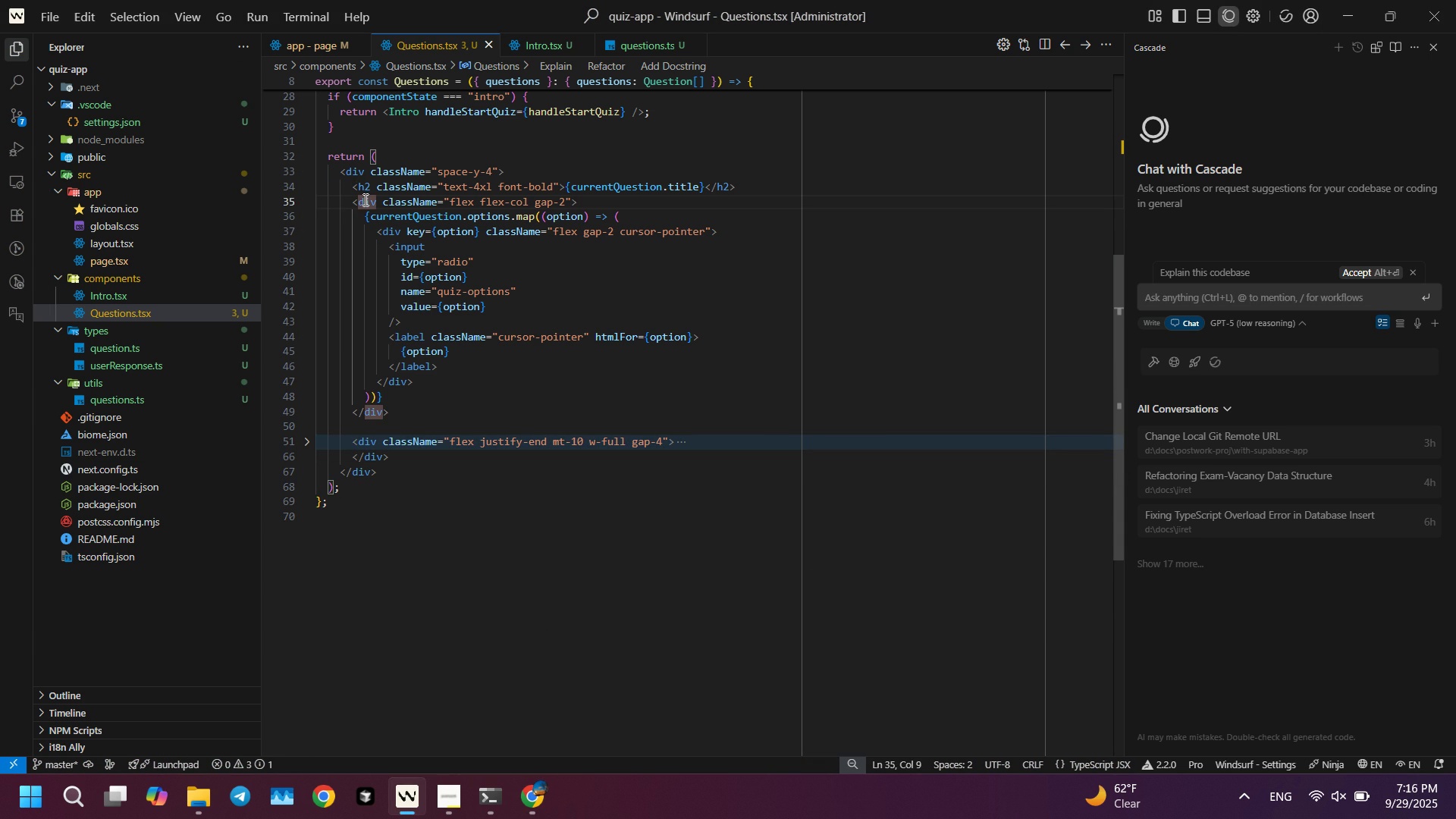 
left_click([364, 199])
 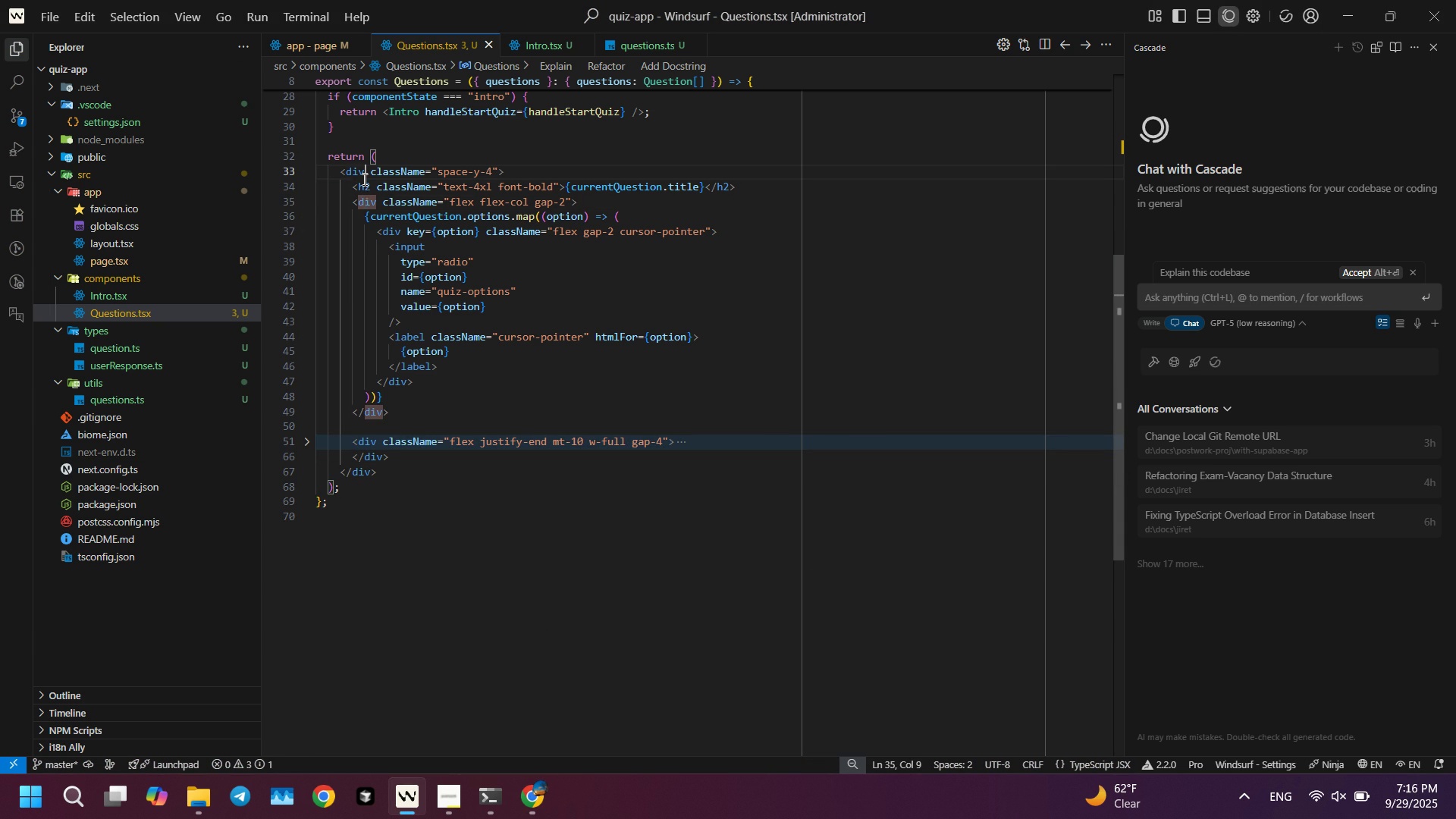 
left_click([363, 179])
 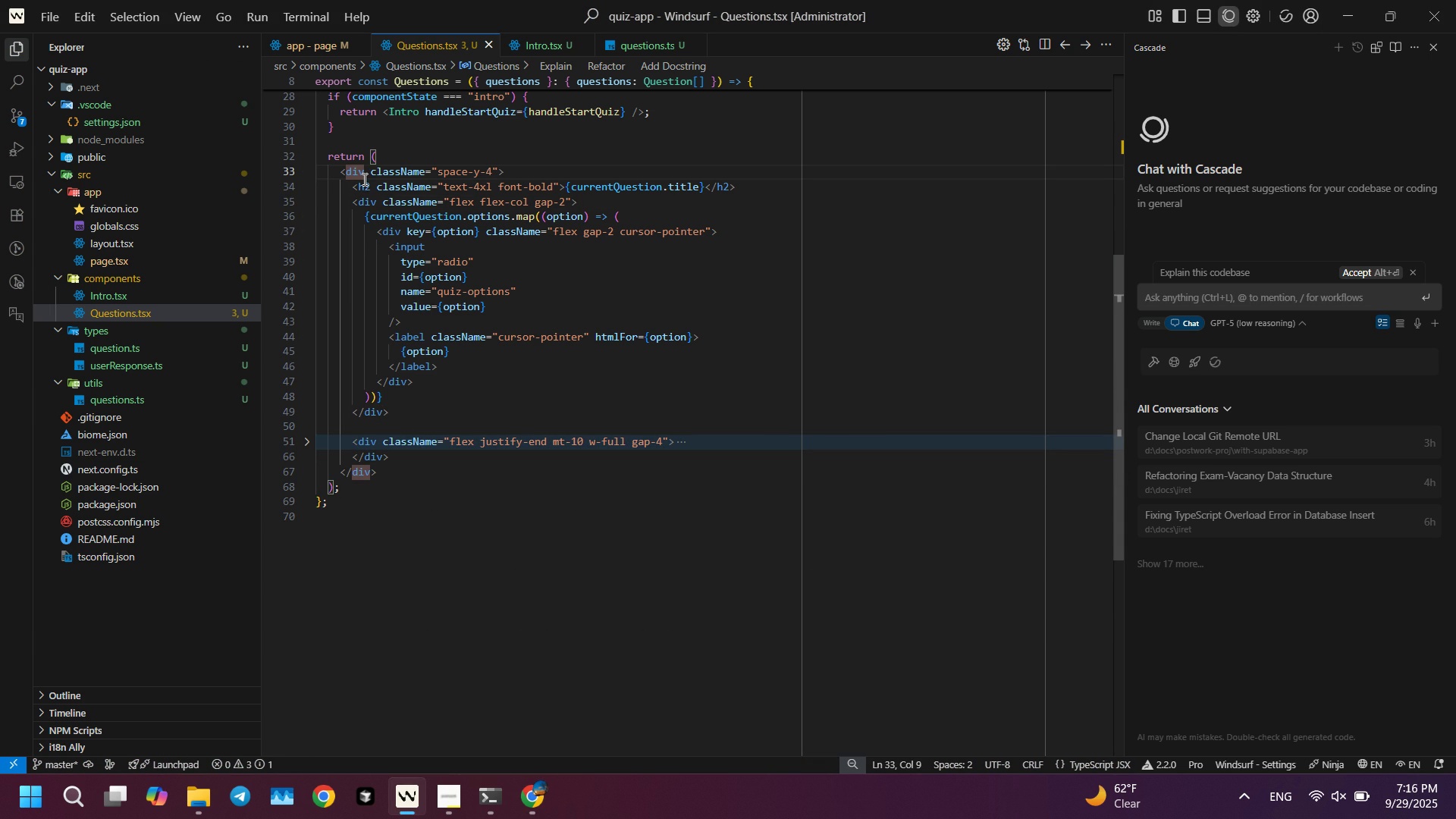 
key(Alt+AltLeft)
 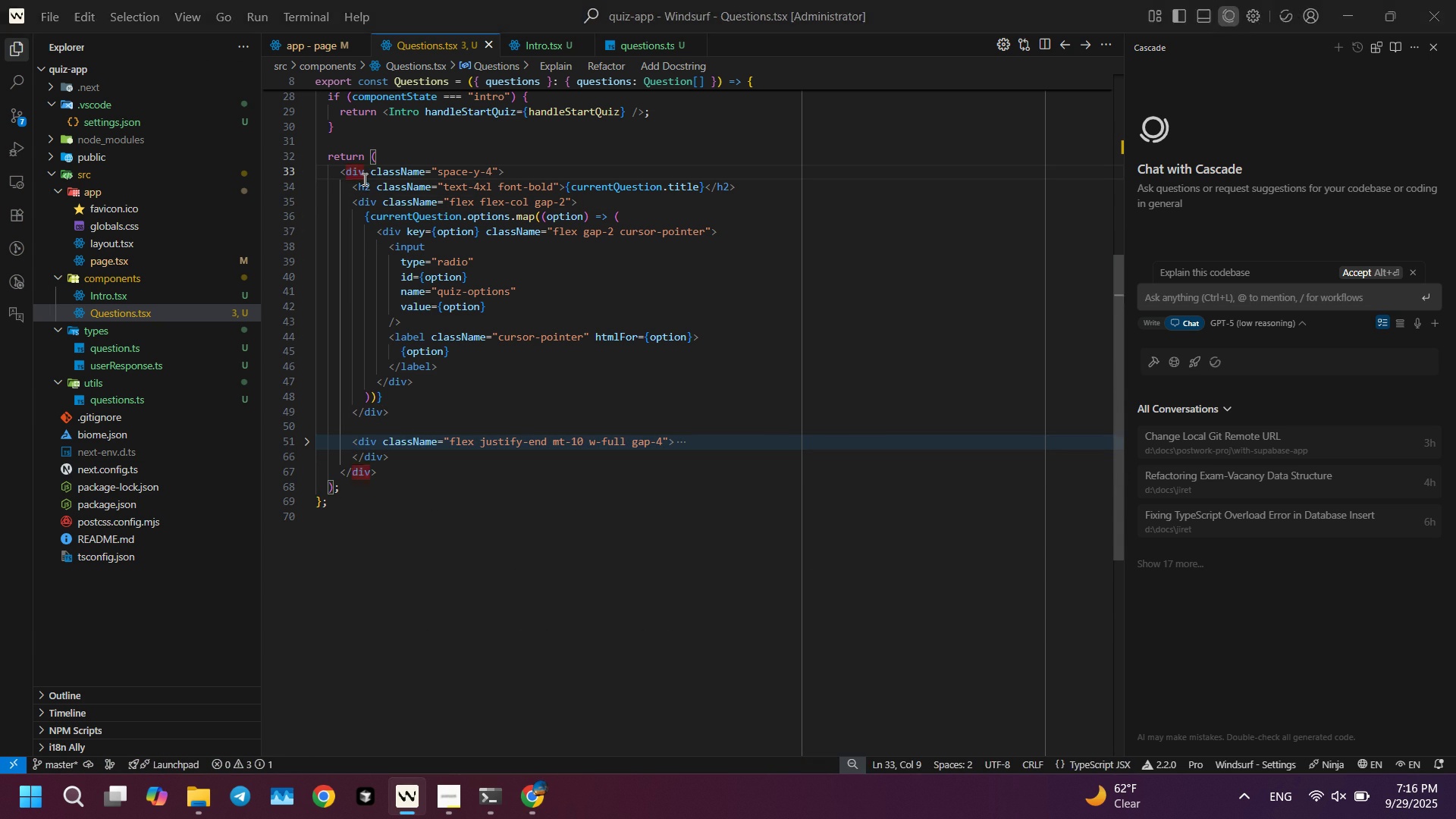 
key(Alt+Tab)
 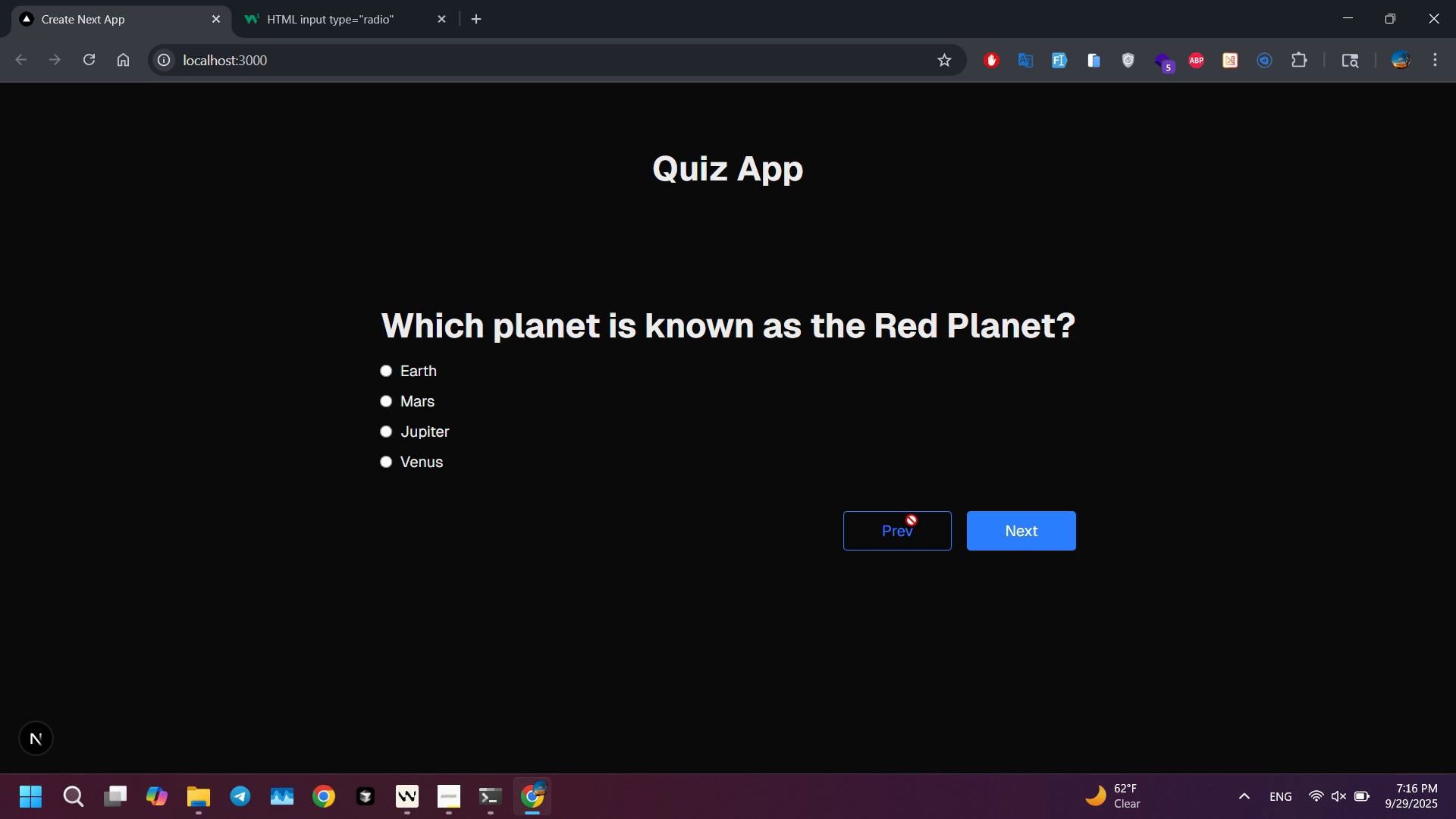 
left_click([912, 521])
 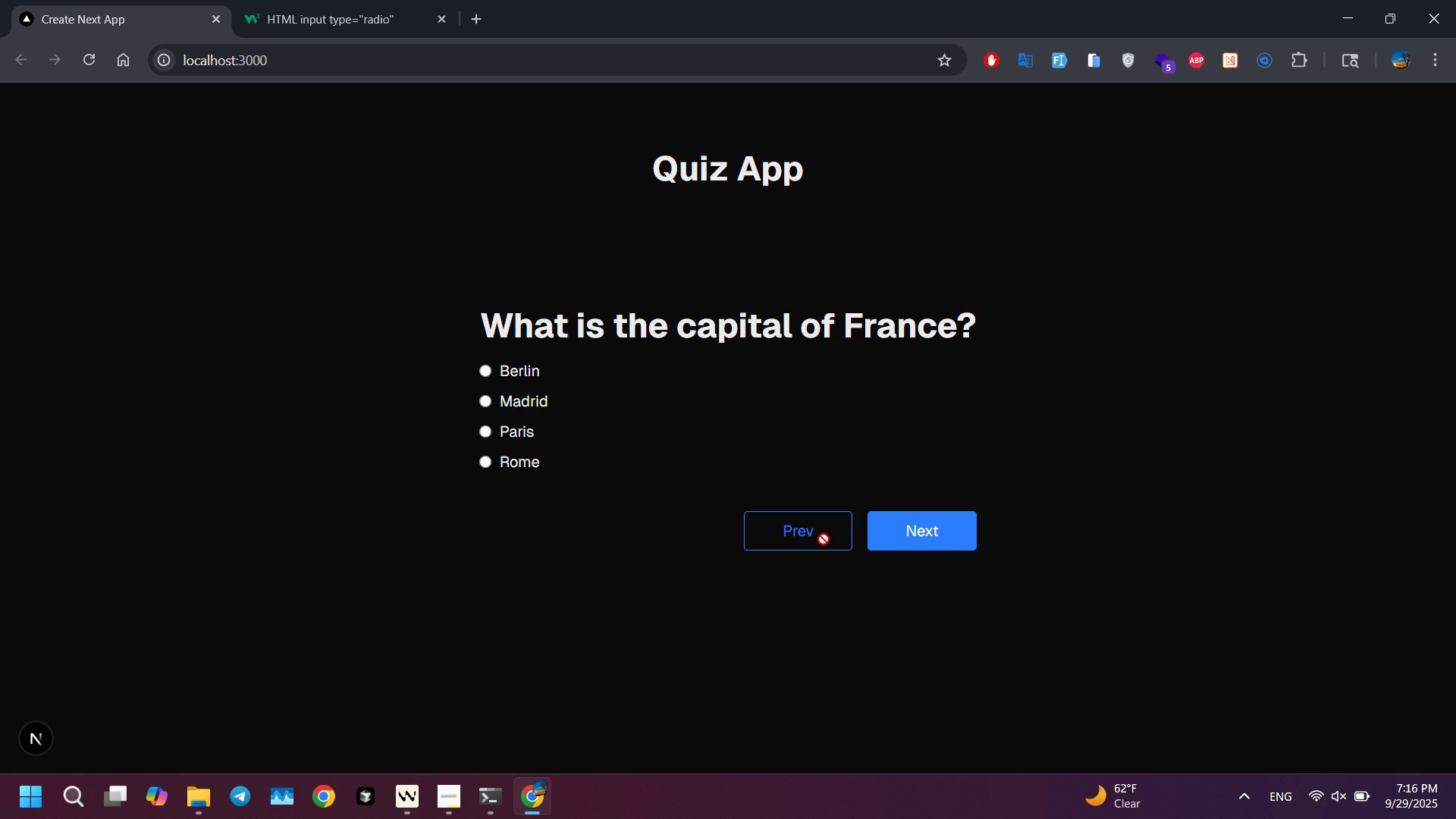 
left_click([904, 540])
 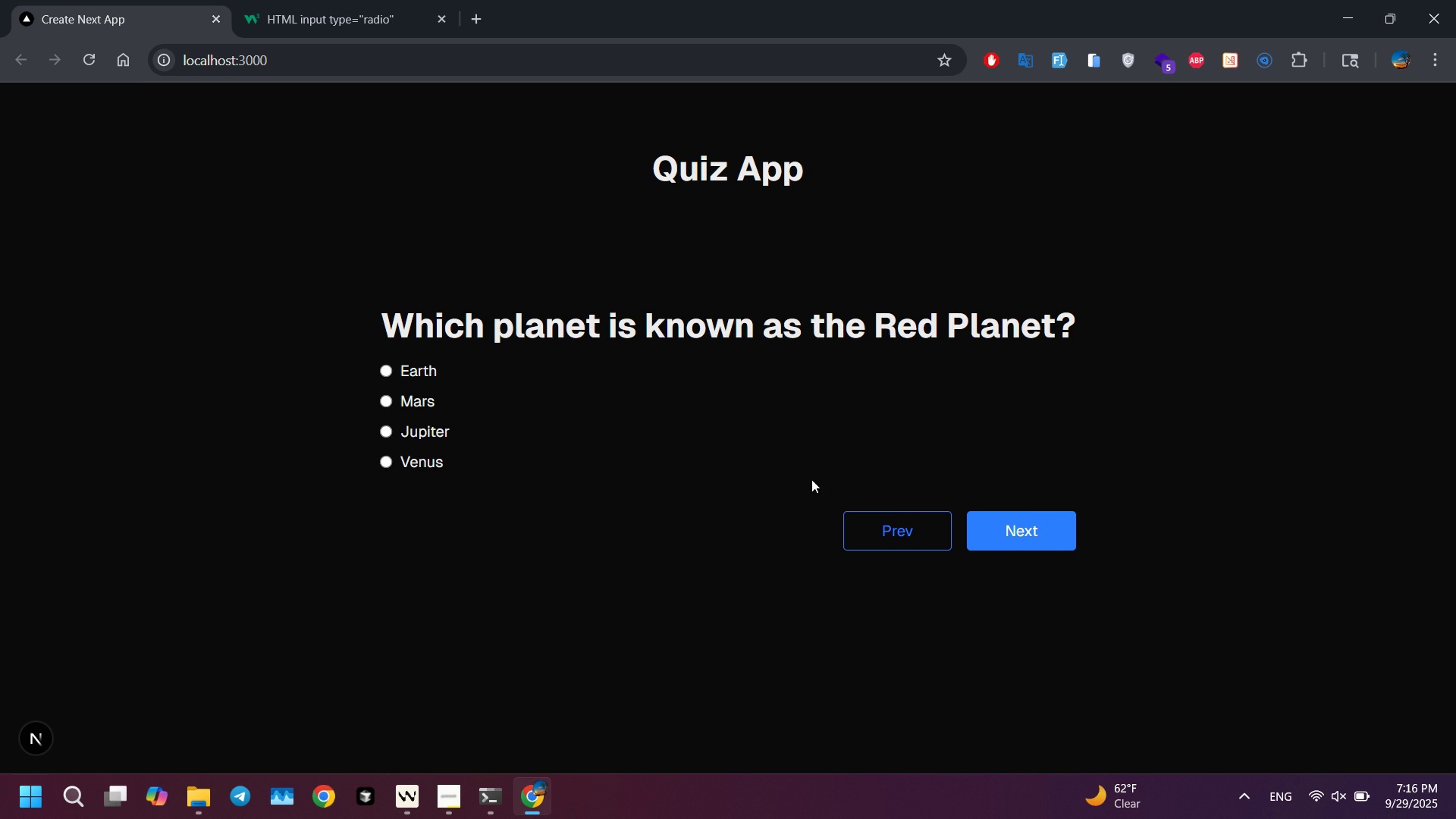 
left_click([902, 542])
 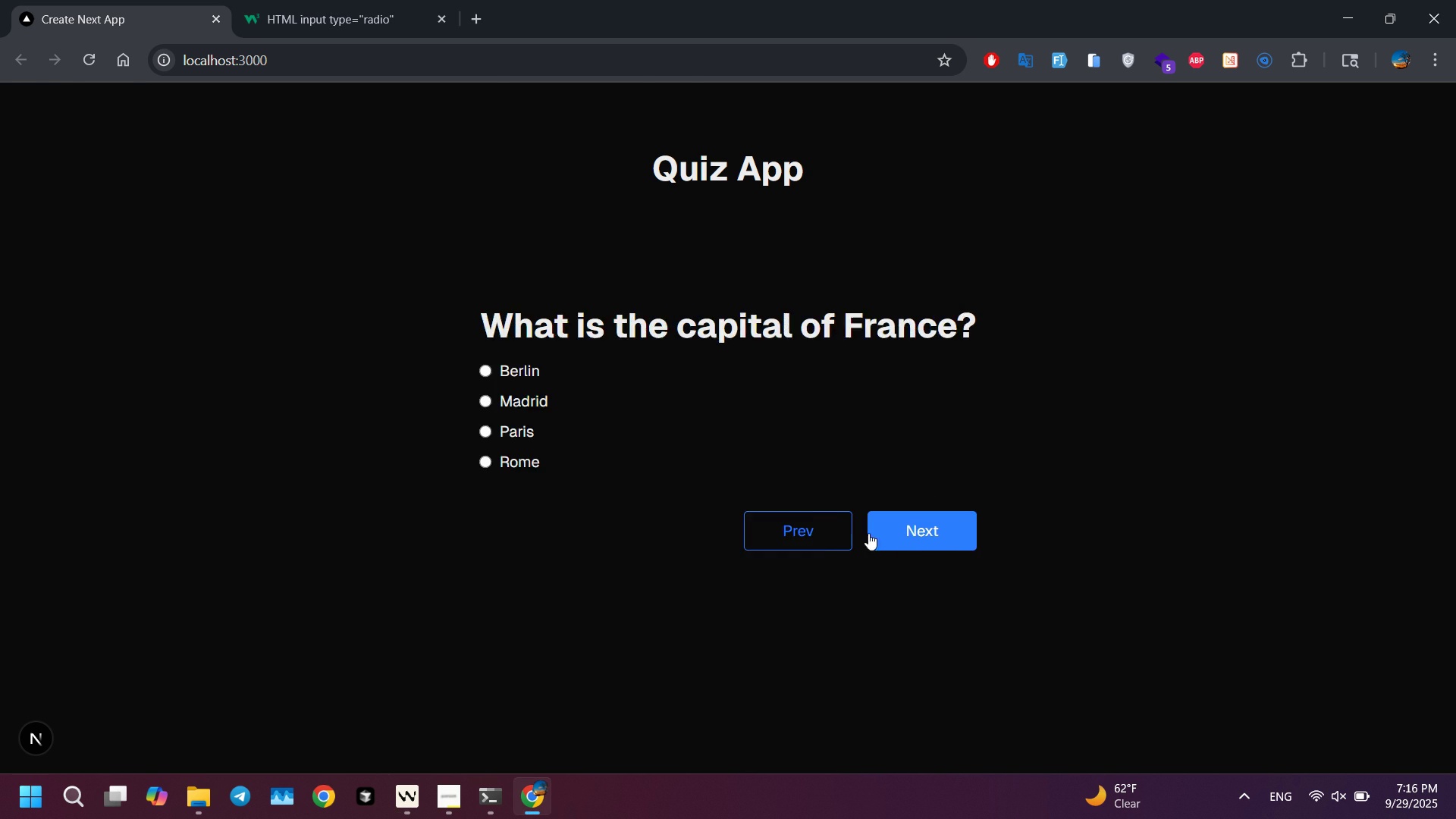 
key(Alt+AltLeft)
 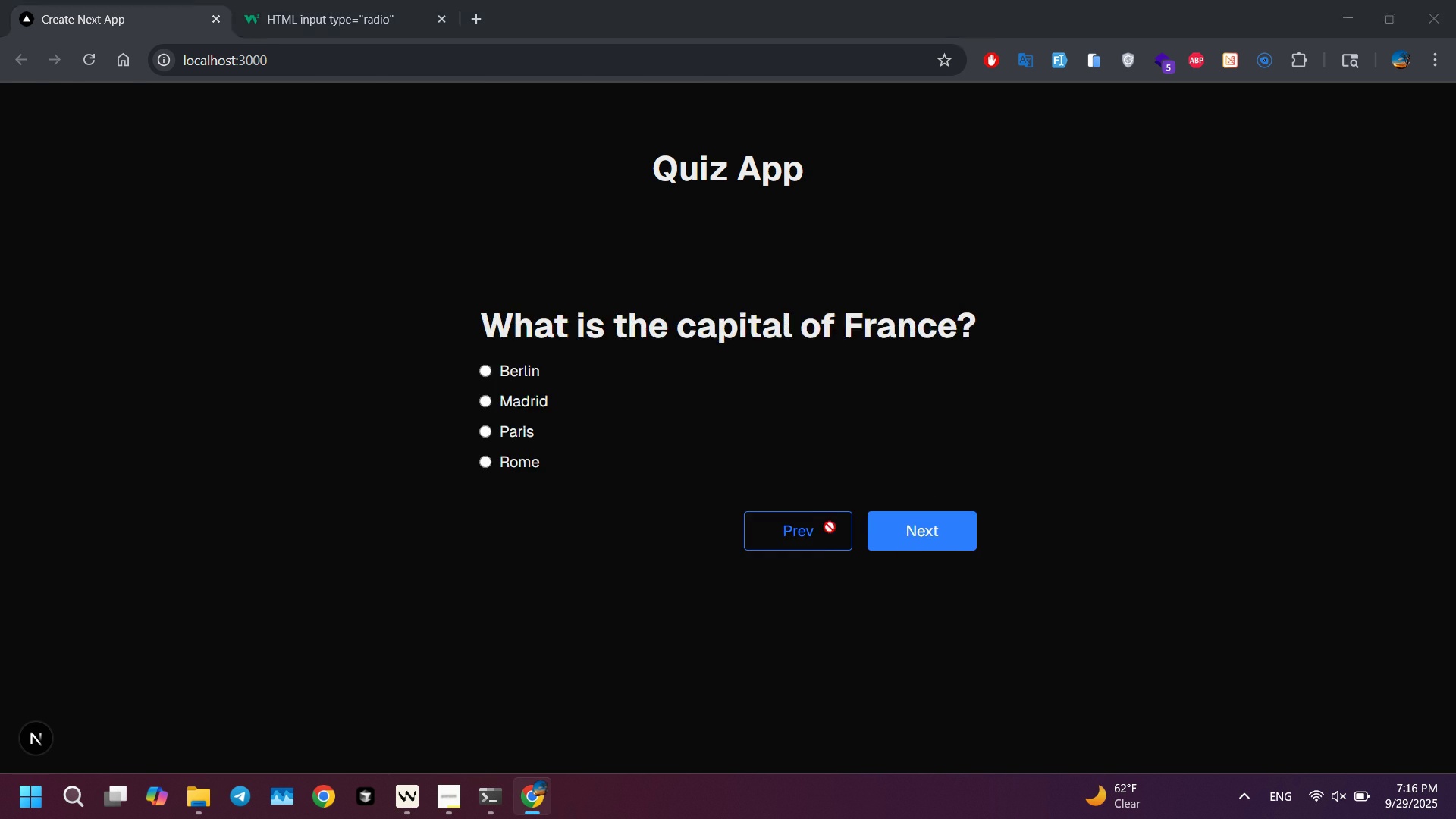 
key(Alt+Tab)
 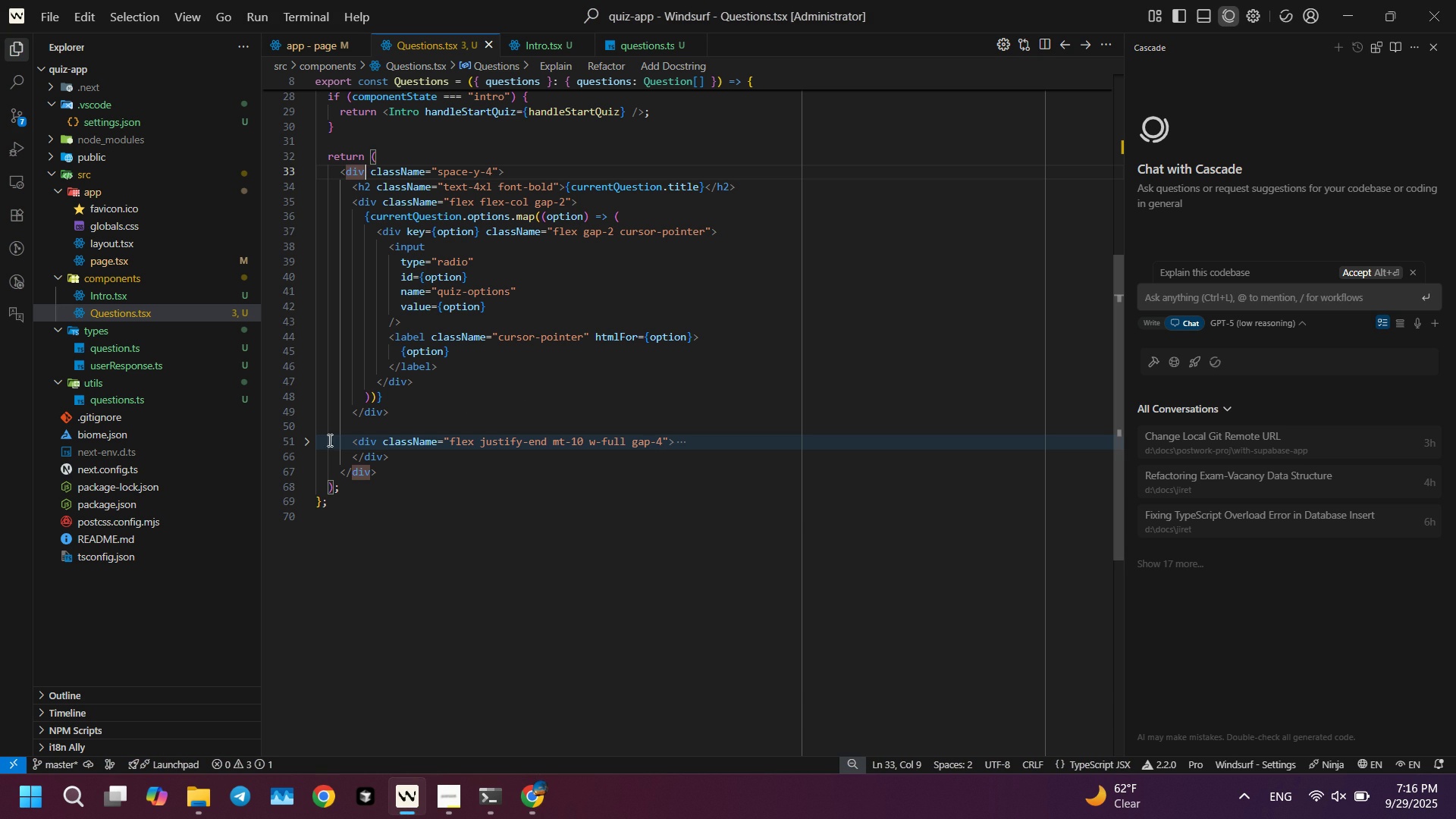 
left_click([304, 444])
 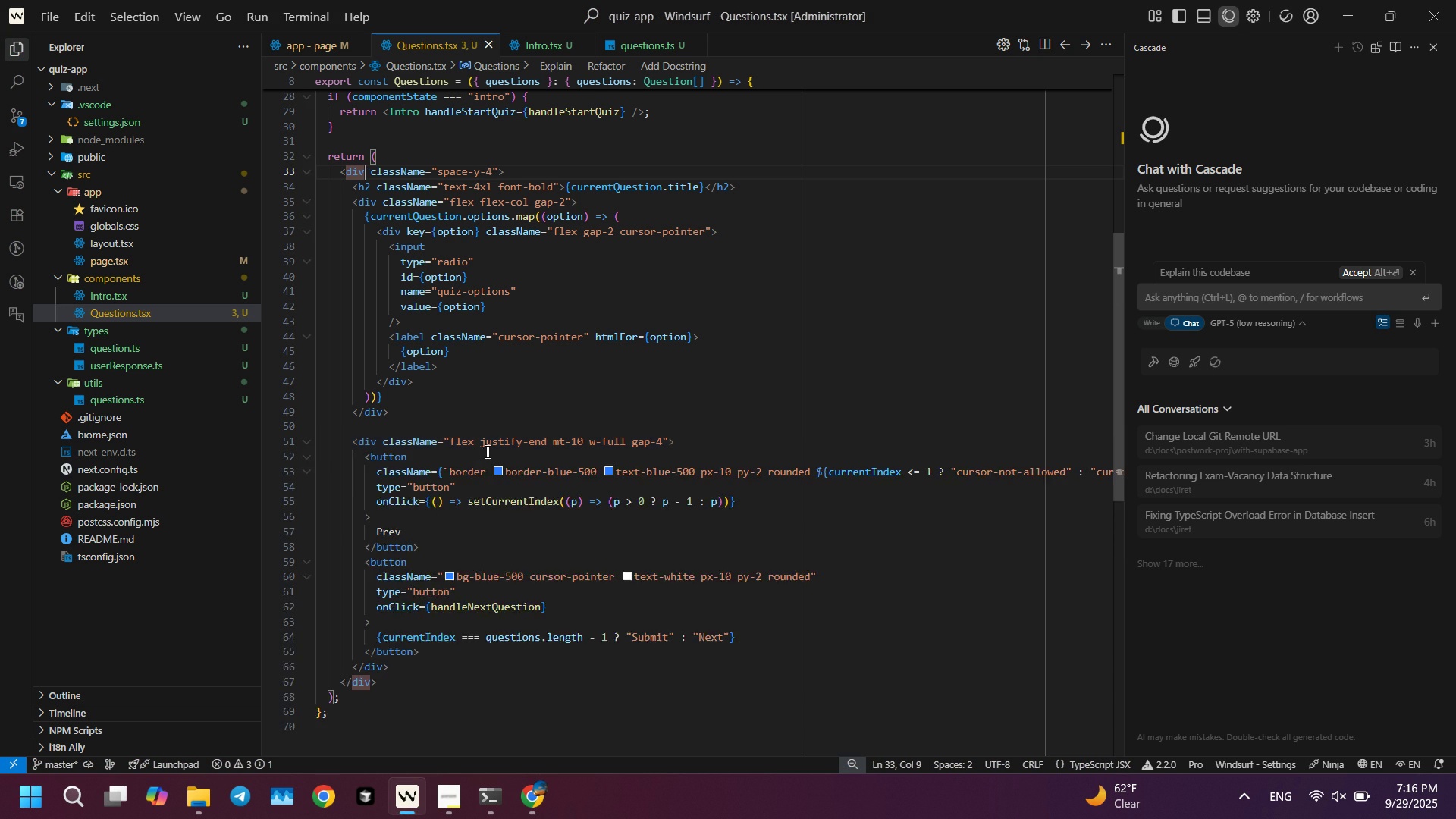 
scroll: coordinate [486, 451], scroll_direction: down, amount: 3.0